 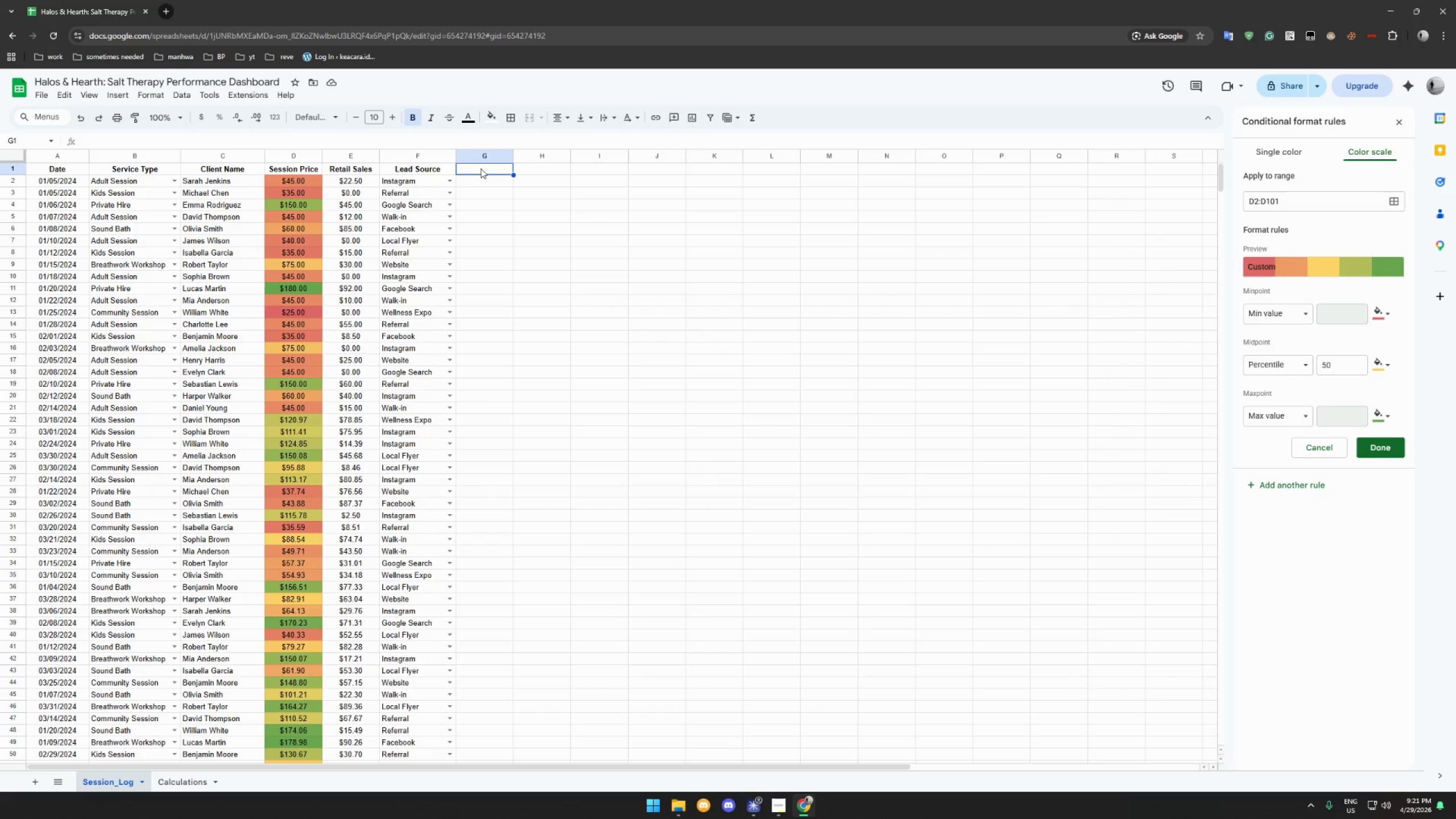 
type(t)
key(Backspace)
key(Backspace)
type(Total Revenue)
 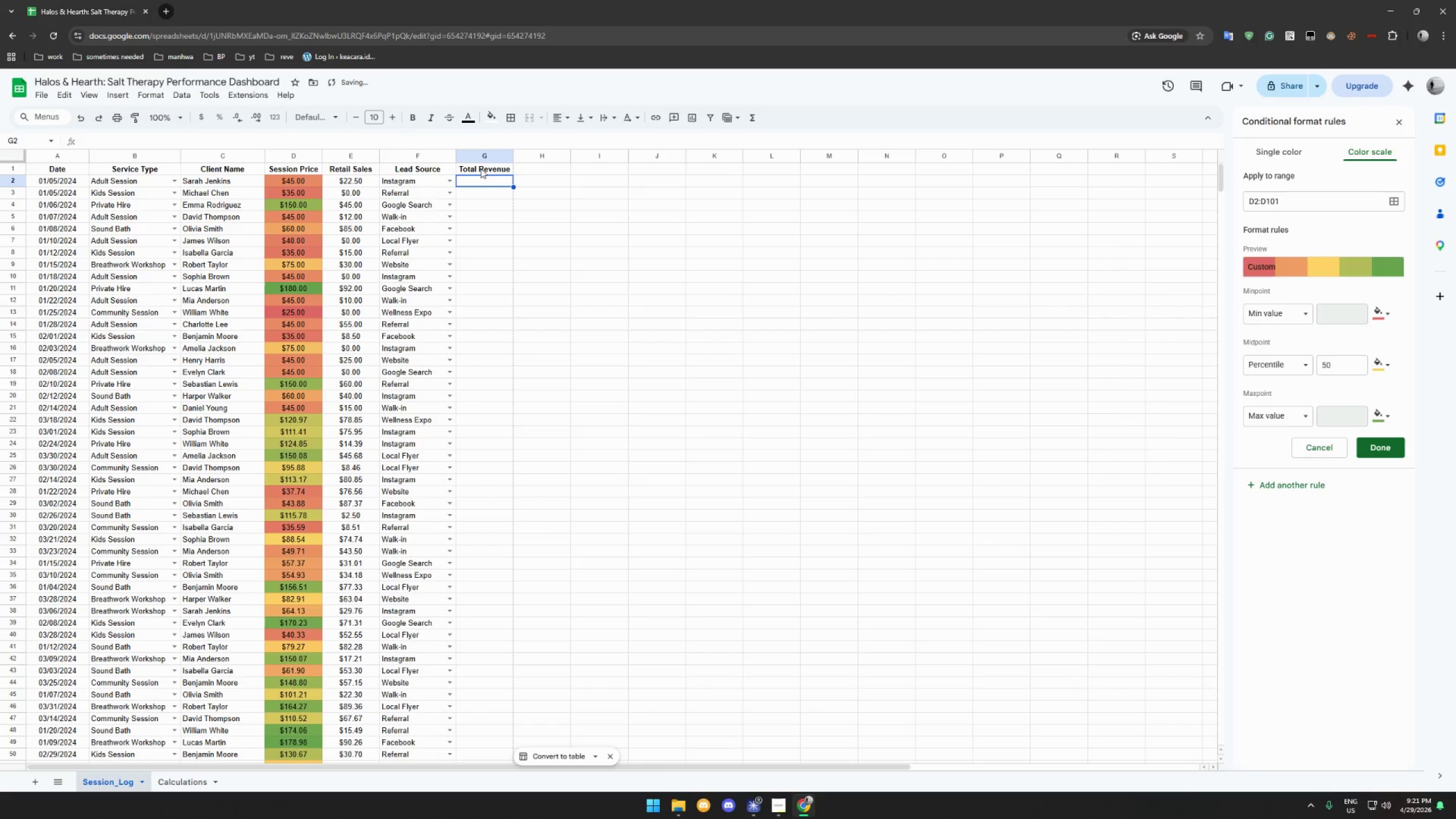 
 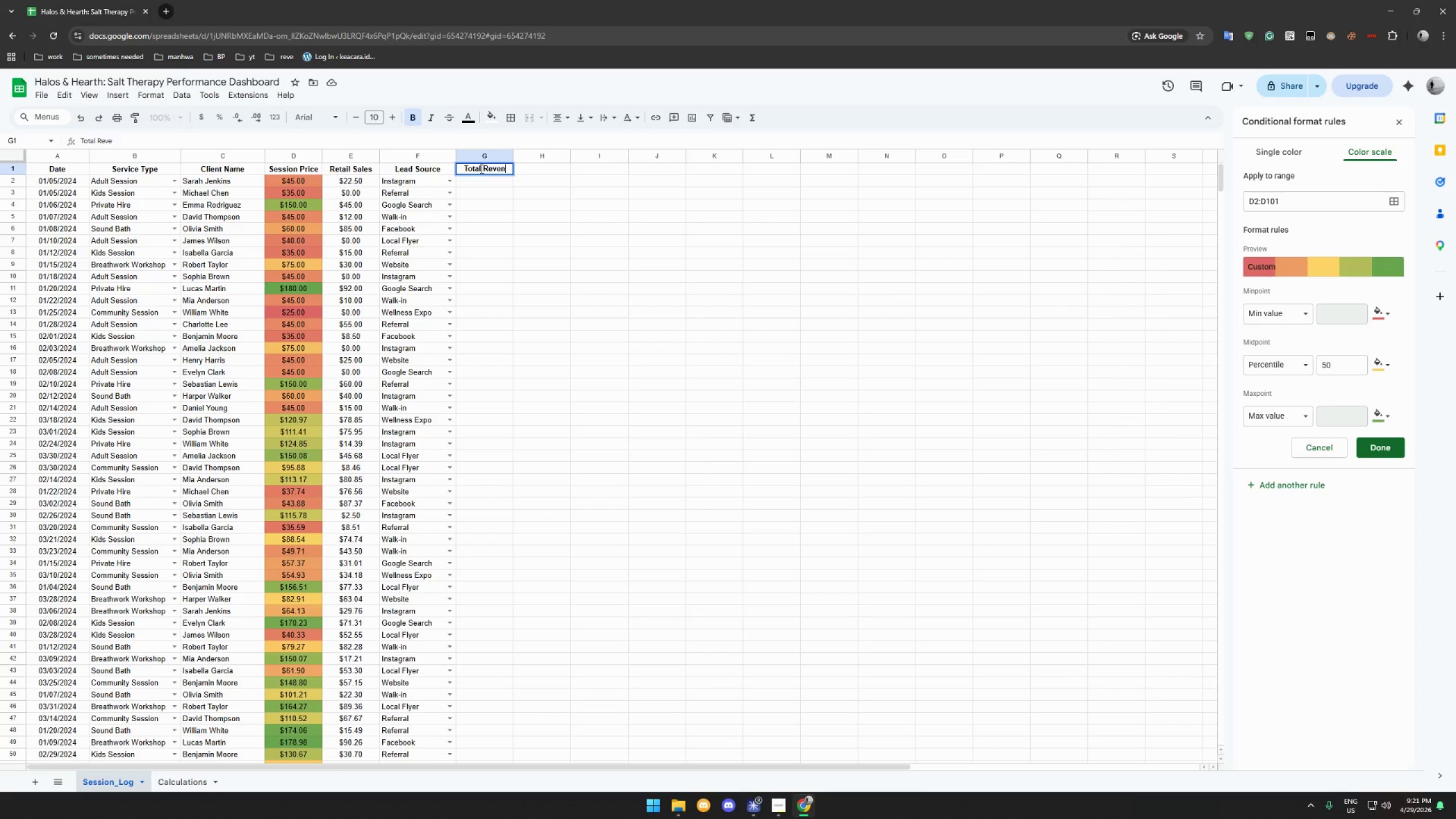 
key(Enter)
 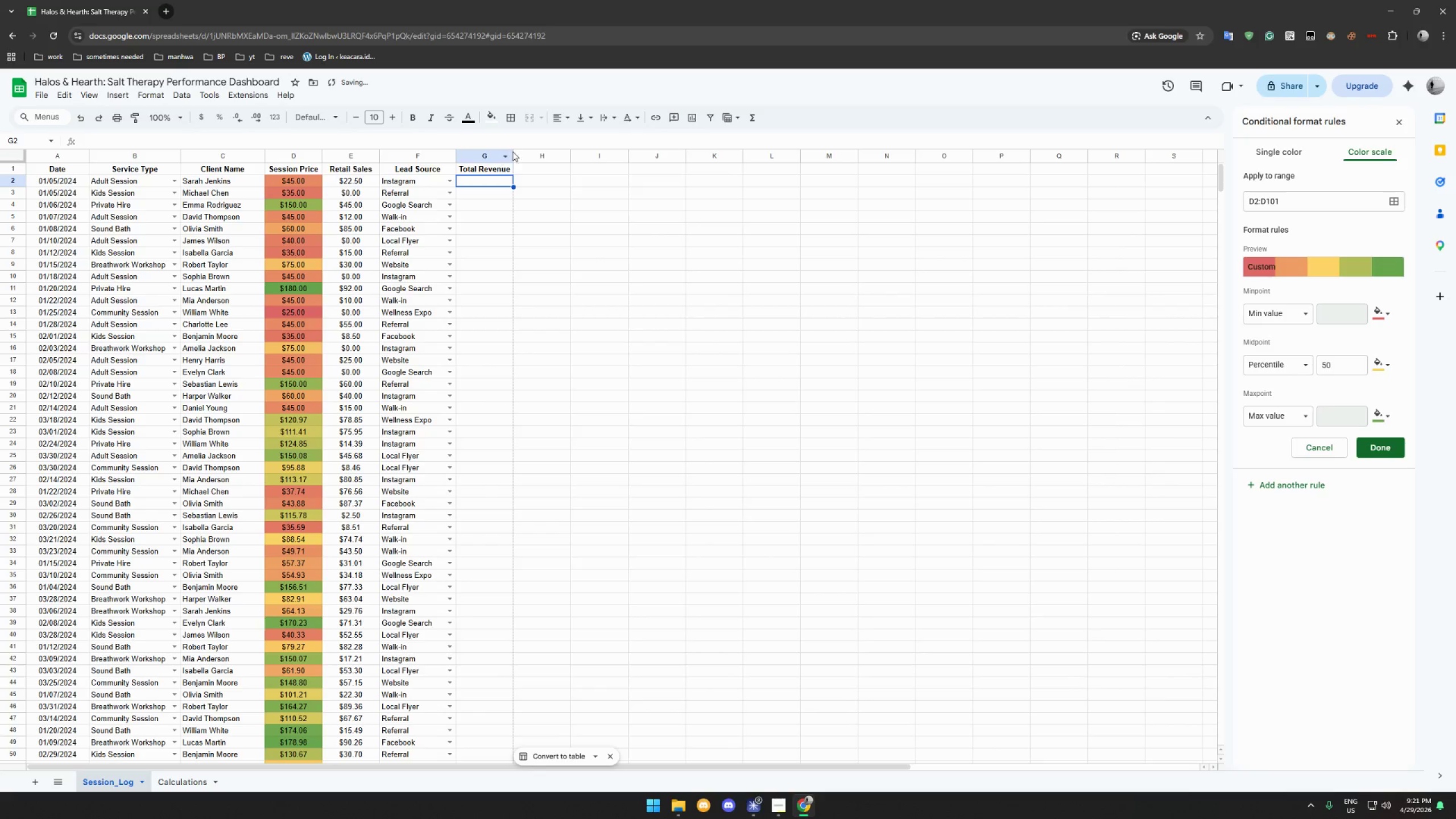 
left_click([514, 151])
 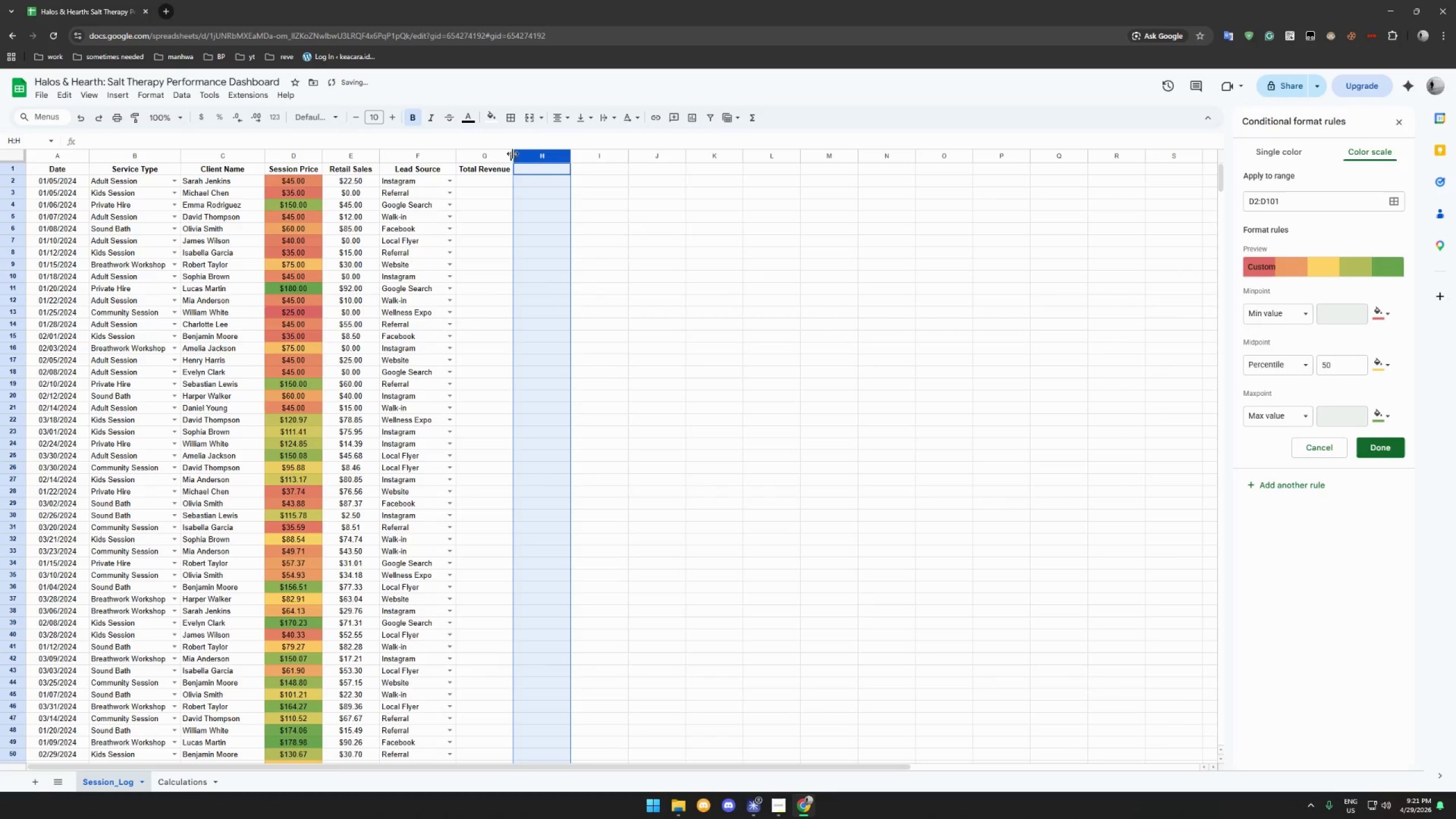 
left_click_drag(start_coordinate=[512, 154], to_coordinate=[522, 157])
 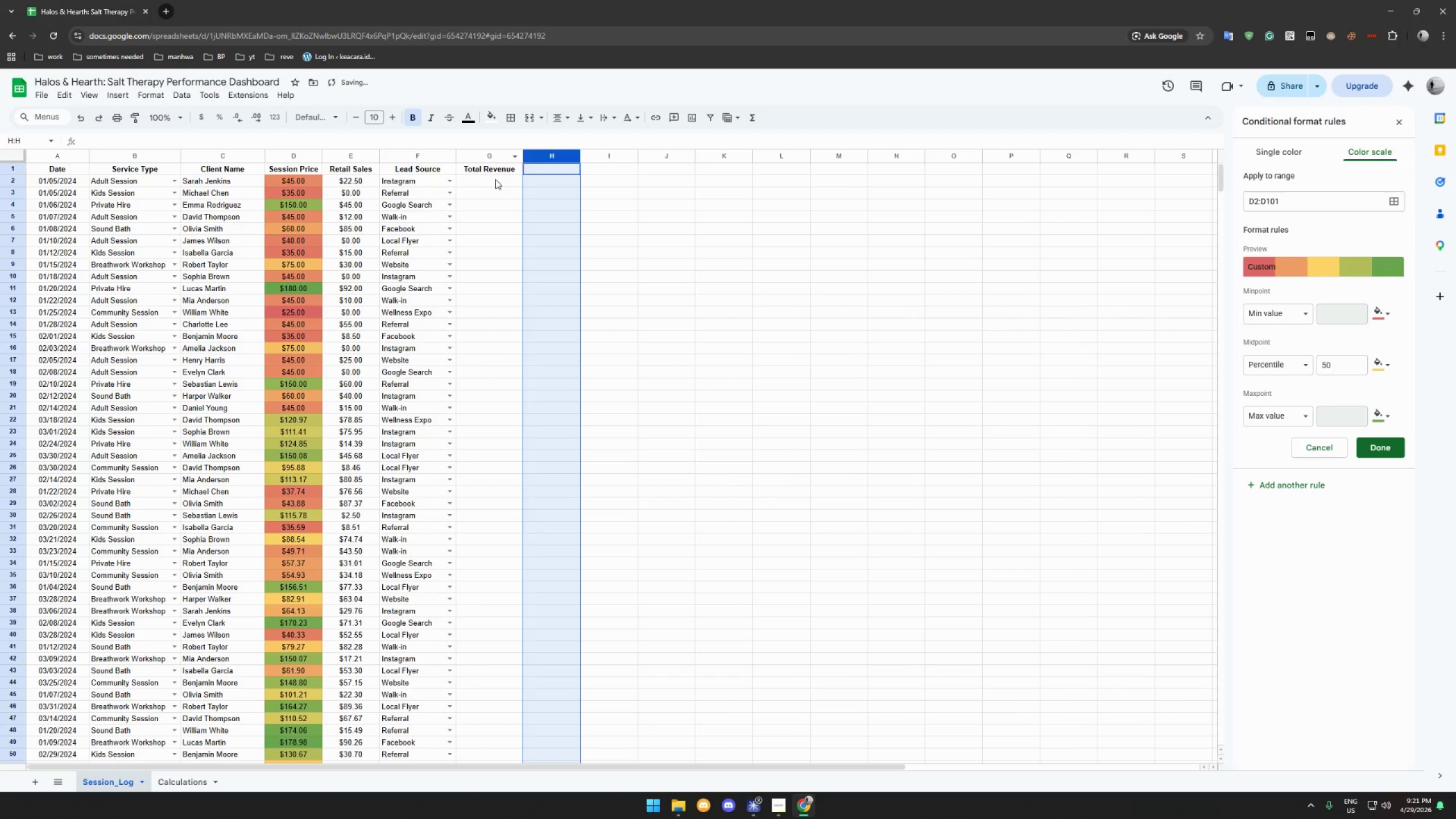 
left_click([495, 179])
 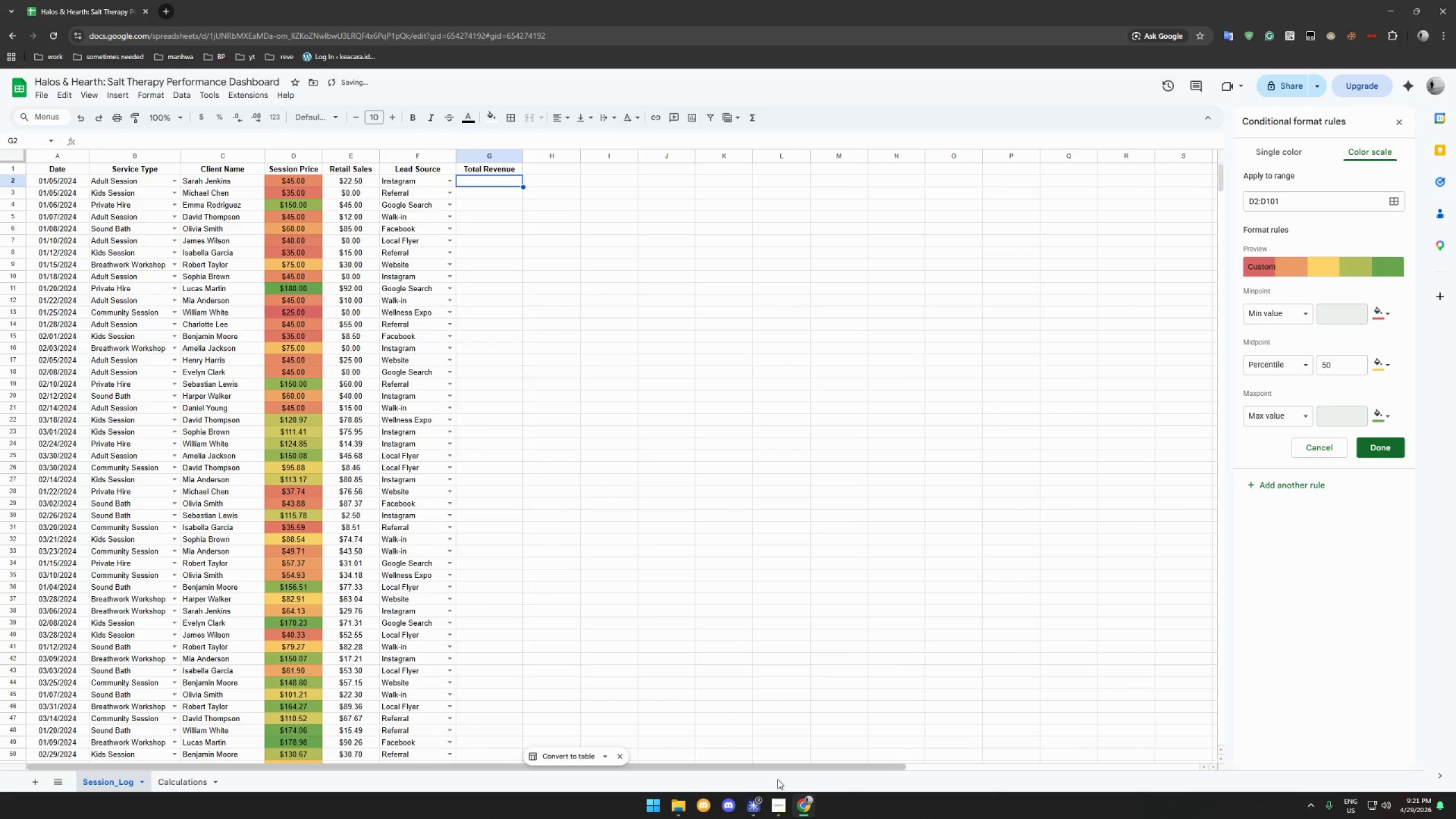 
left_click([784, 812])